 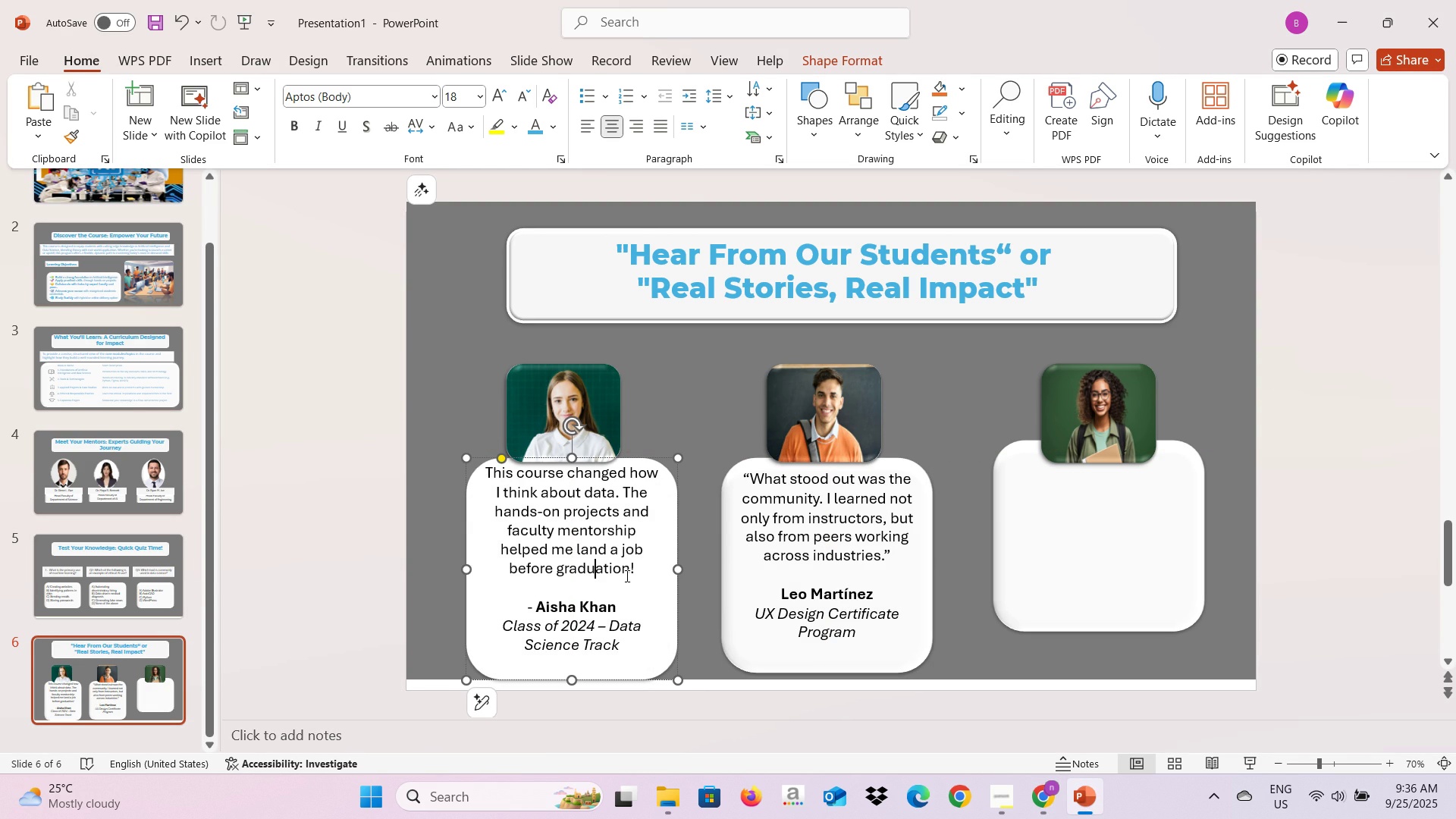 
left_click([576, 641])
 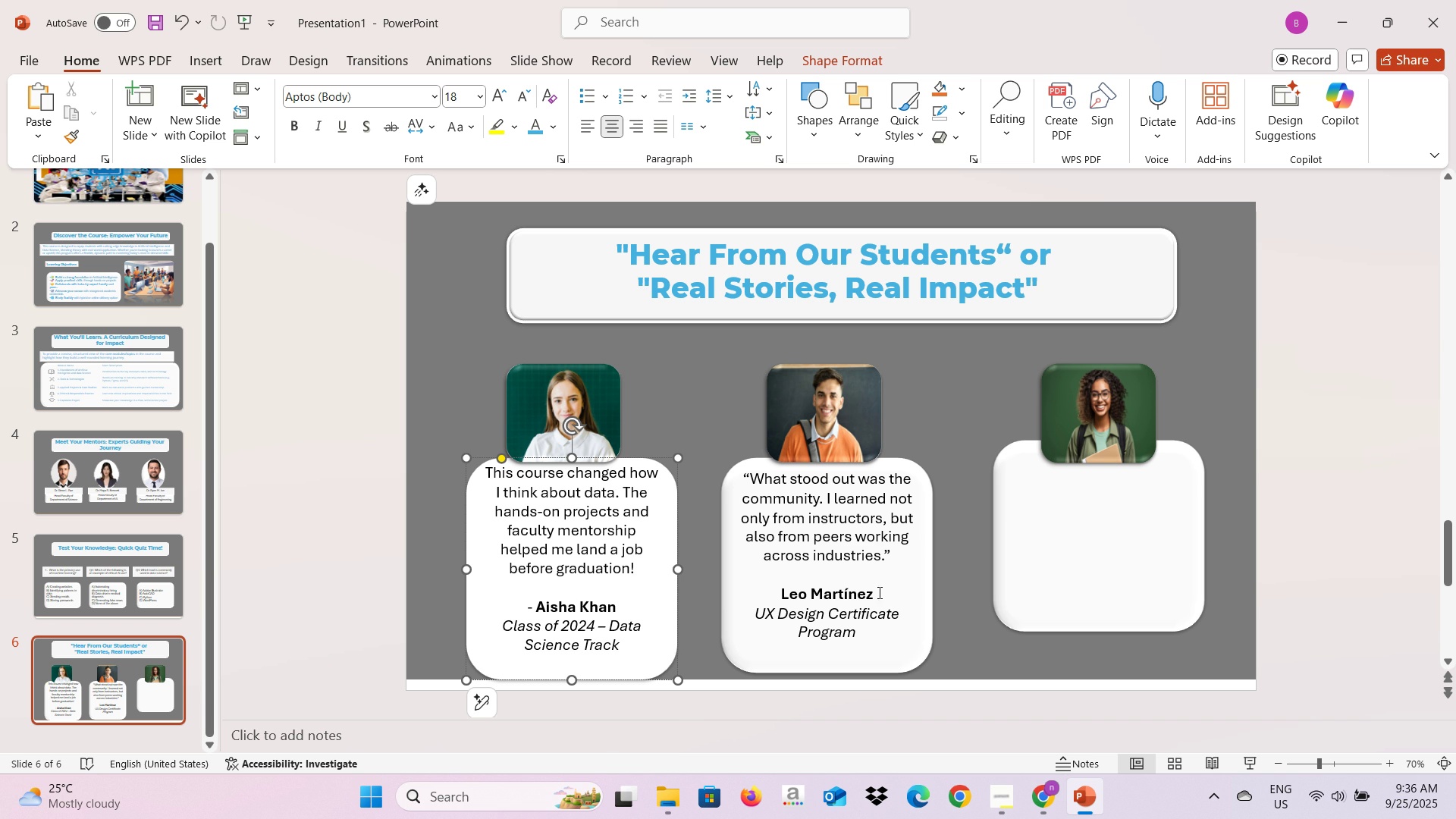 
wait(5.13)
 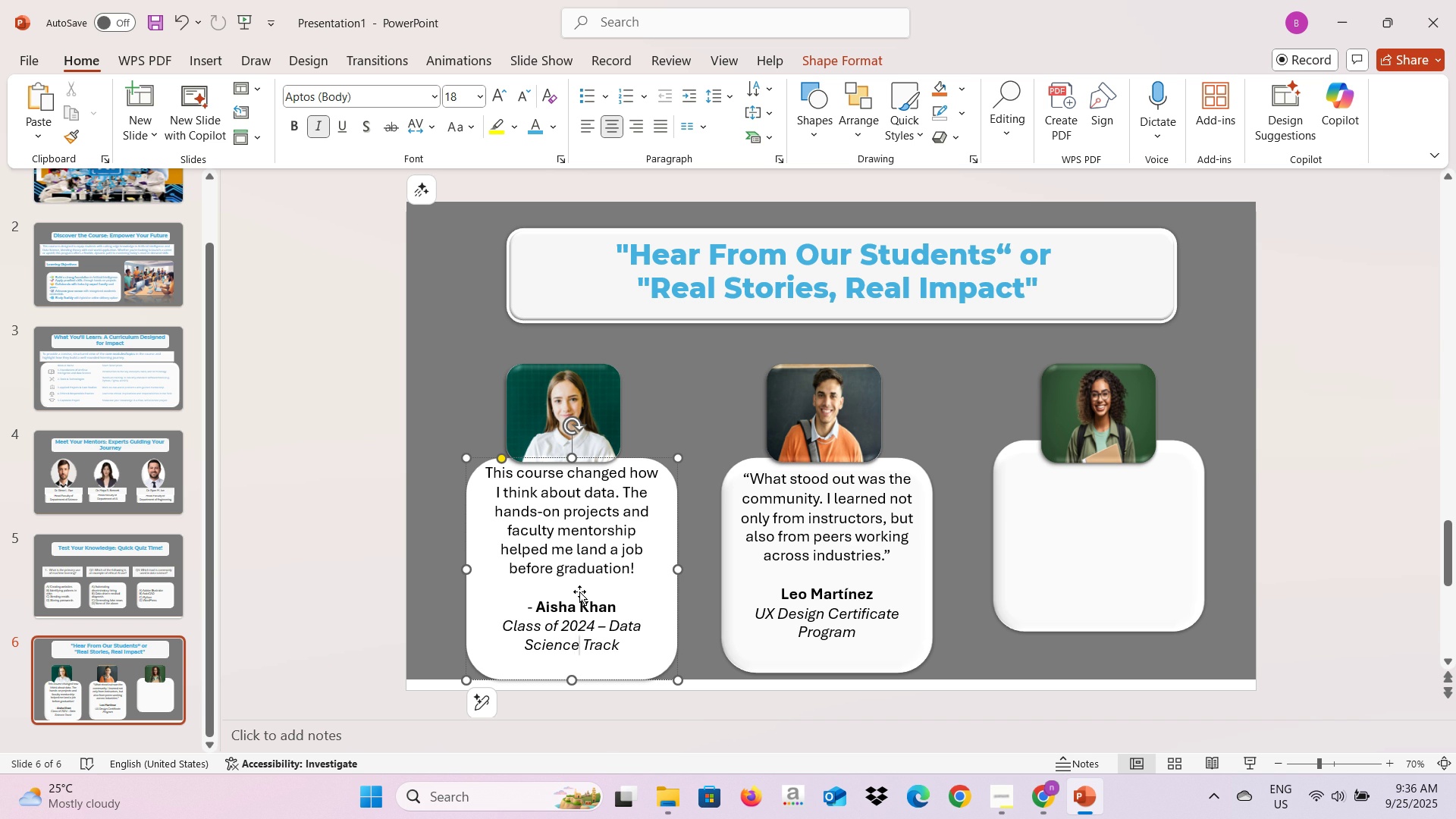 
key(Alt+AltLeft)
 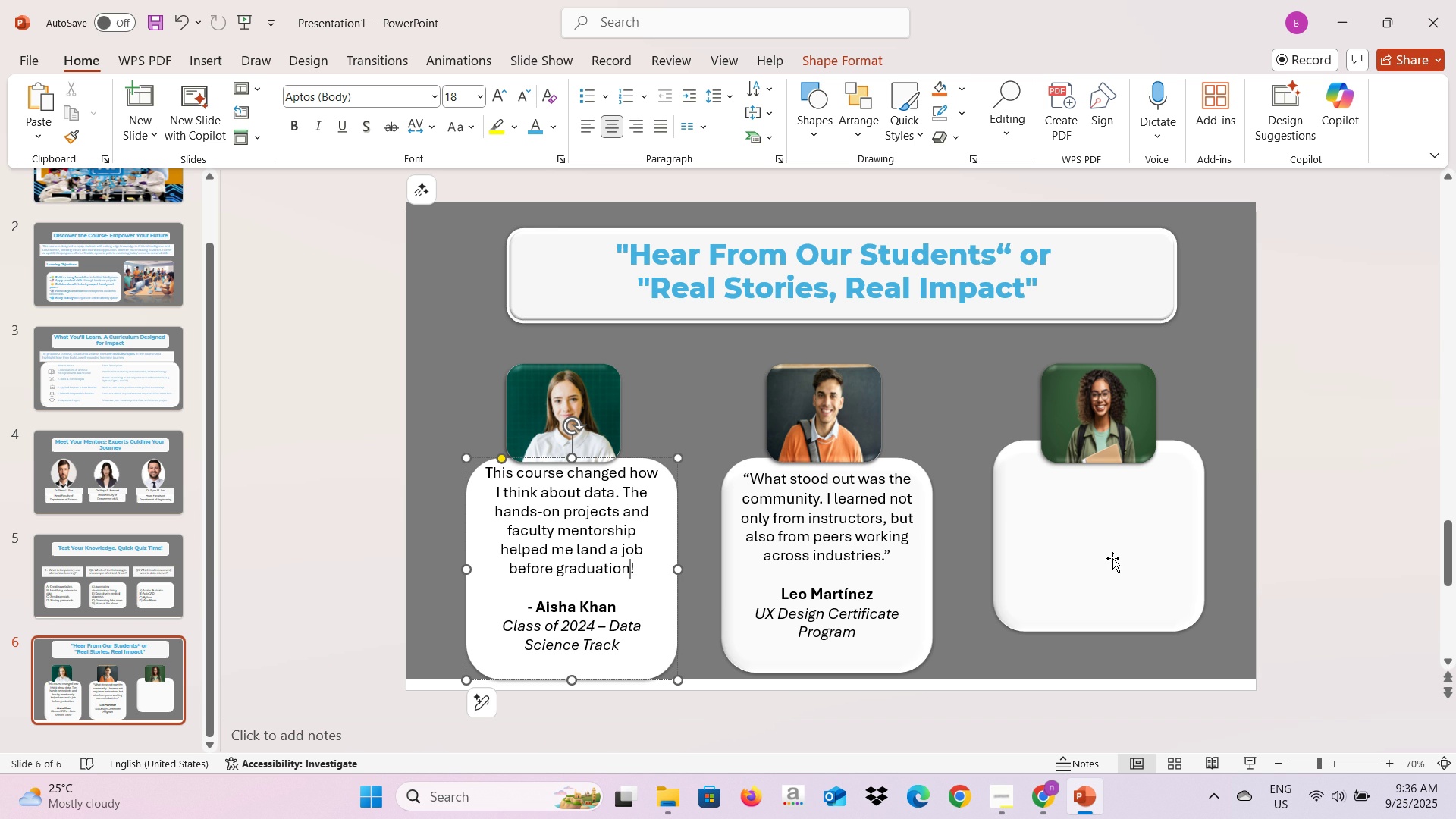 
key(Alt+Tab)
 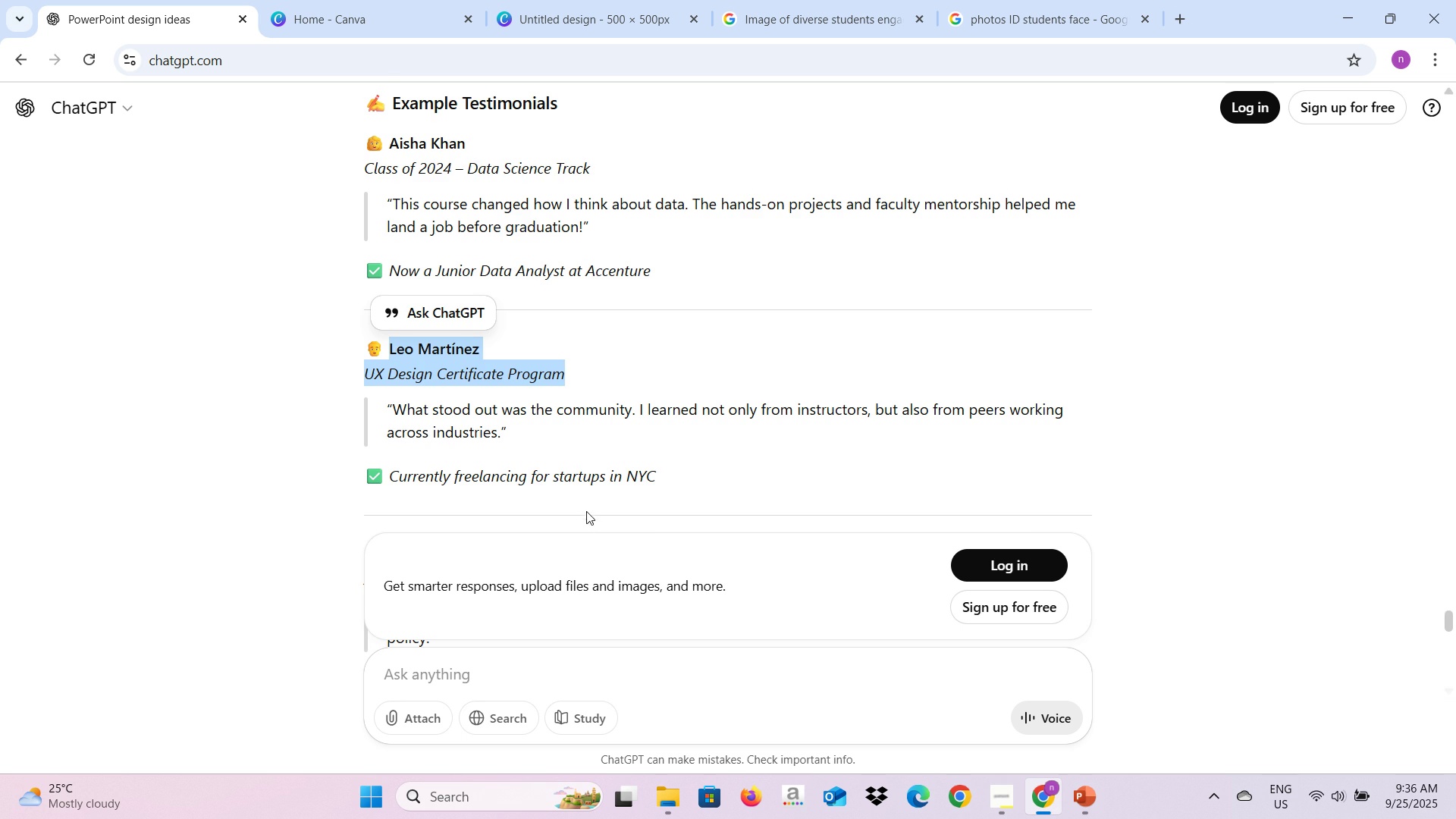 
scroll: coordinate [589, 506], scroll_direction: down, amount: 3.0